 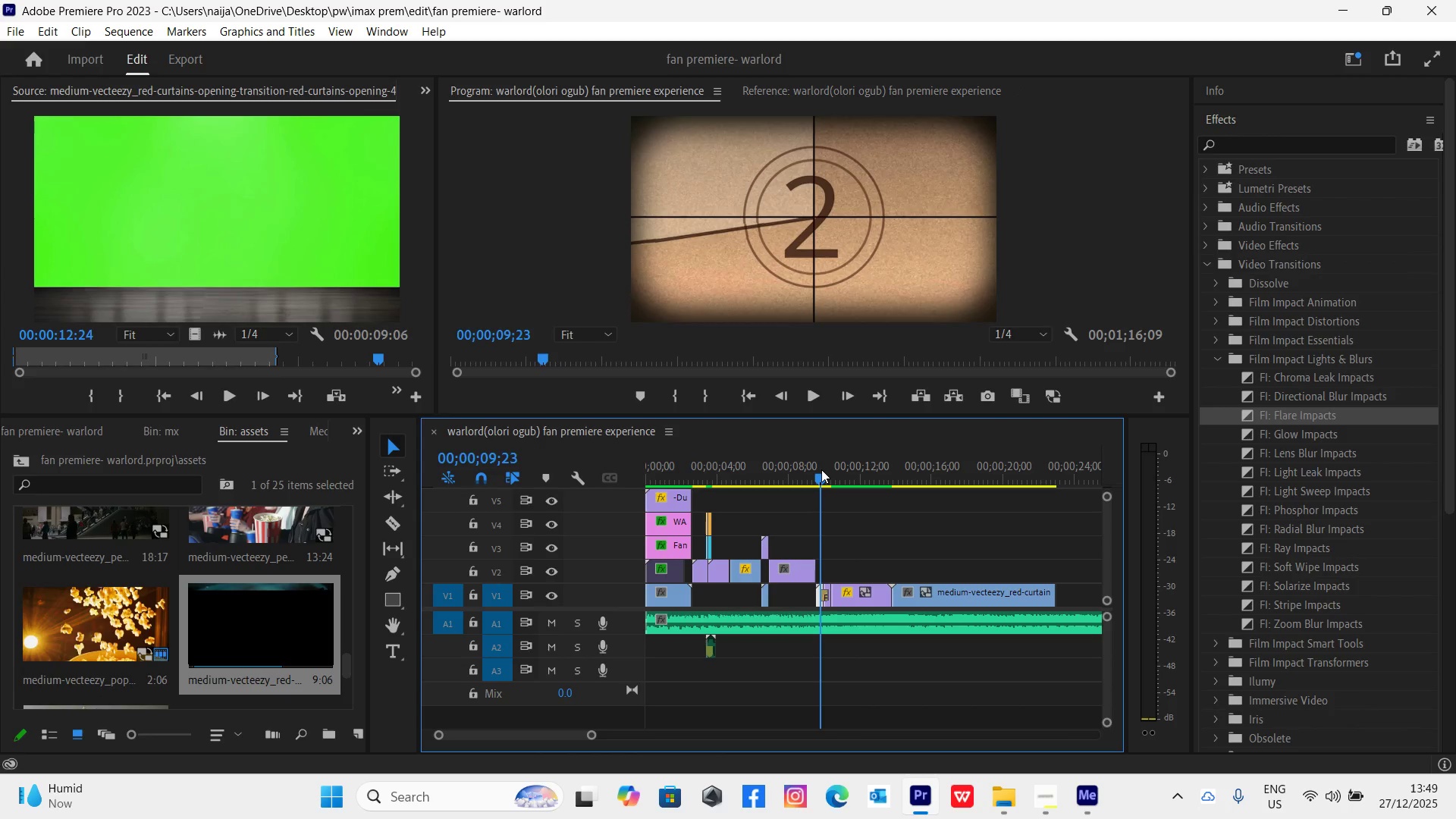 
key(Space)
 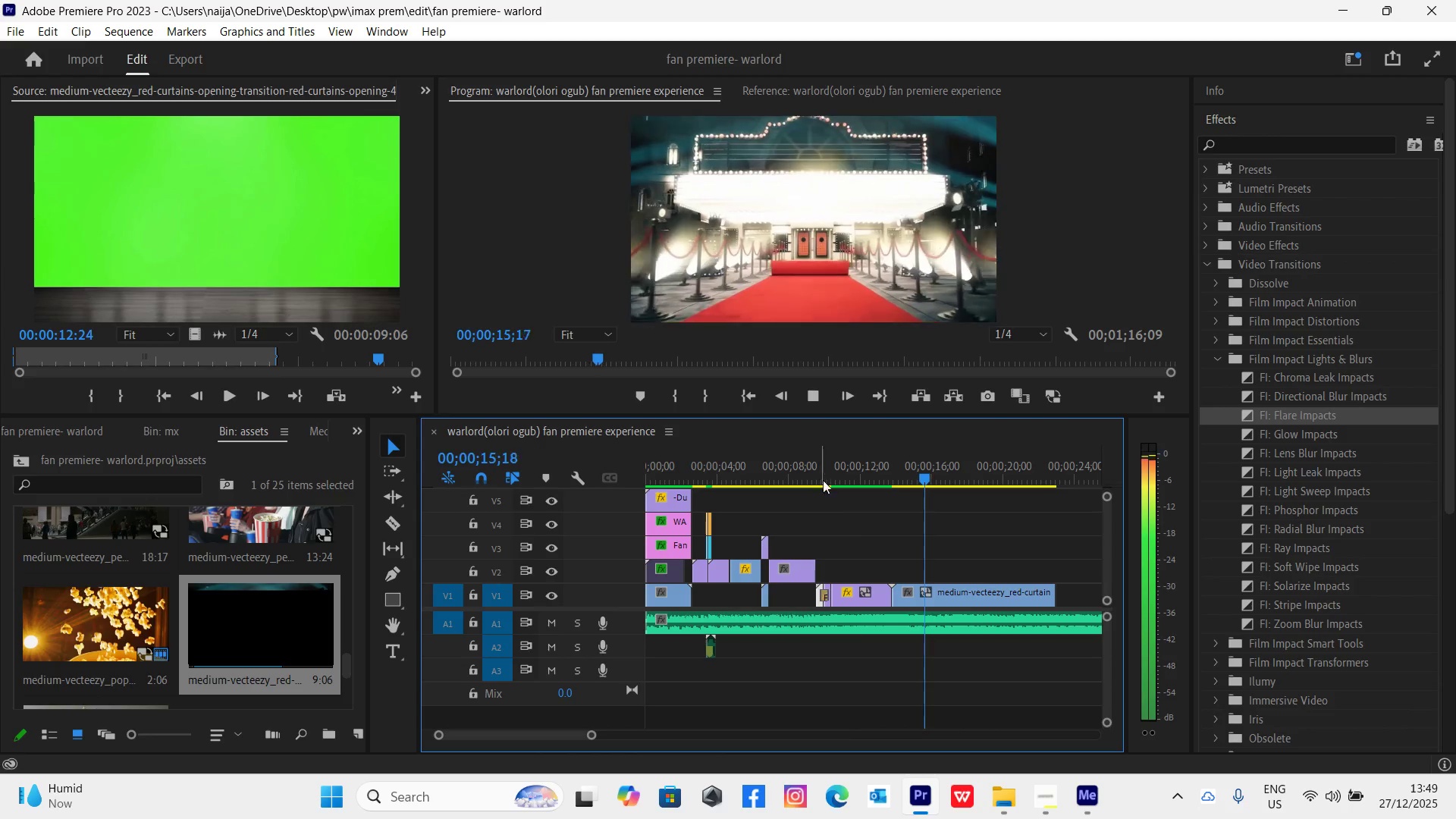 
wait(10.94)
 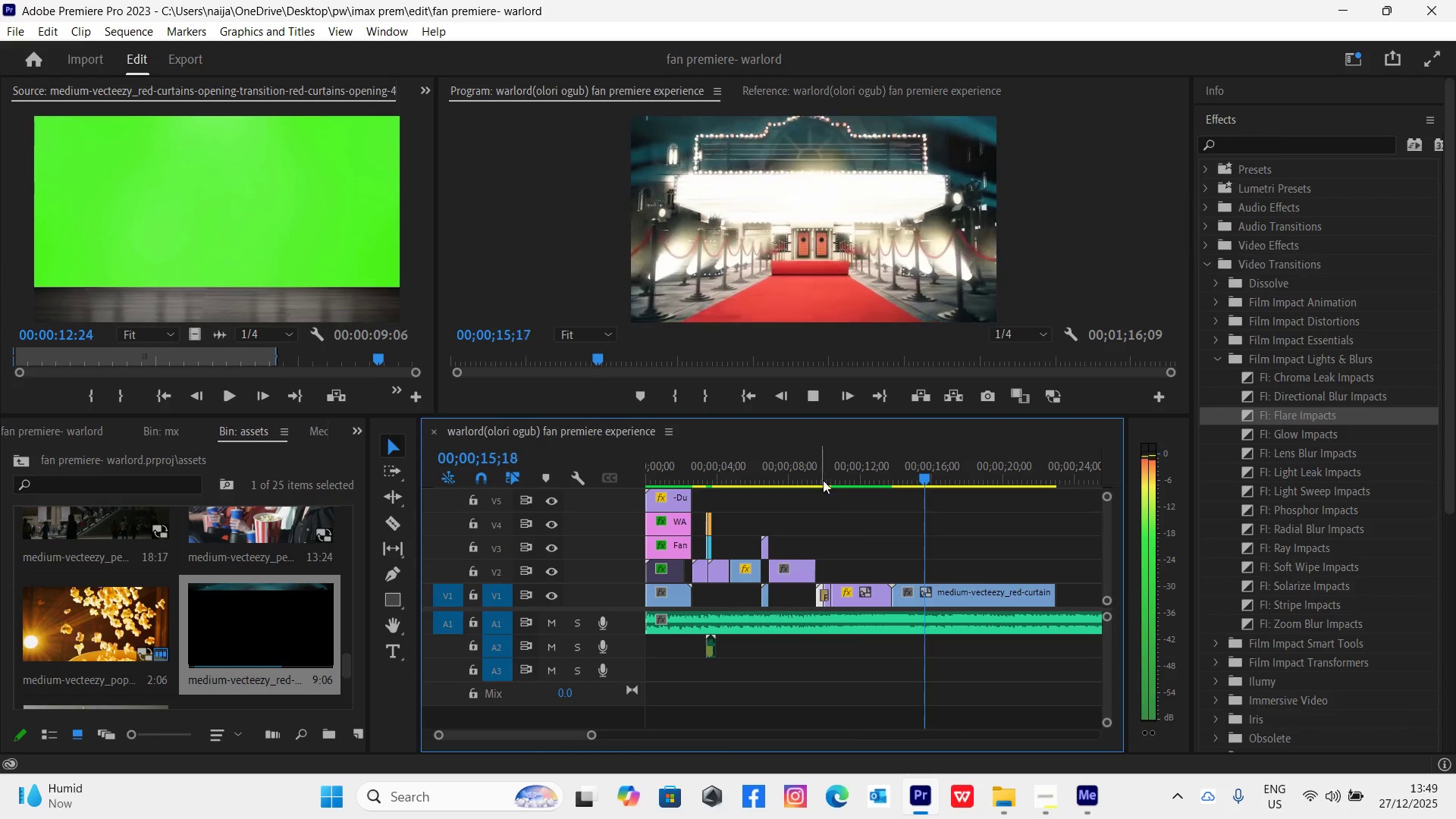 
key(Space)
 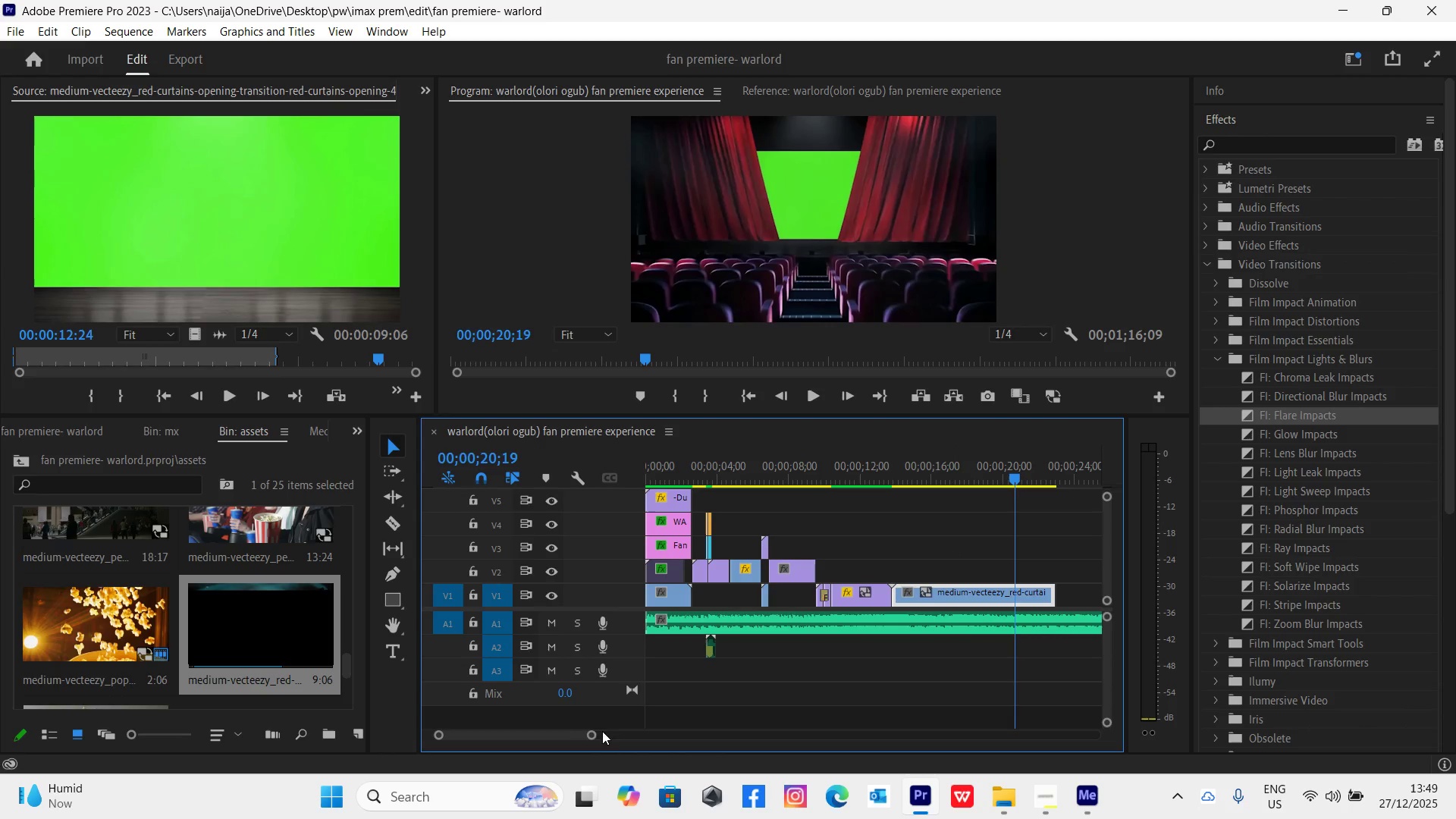 
left_click_drag(start_coordinate=[590, 733], to_coordinate=[576, 736])
 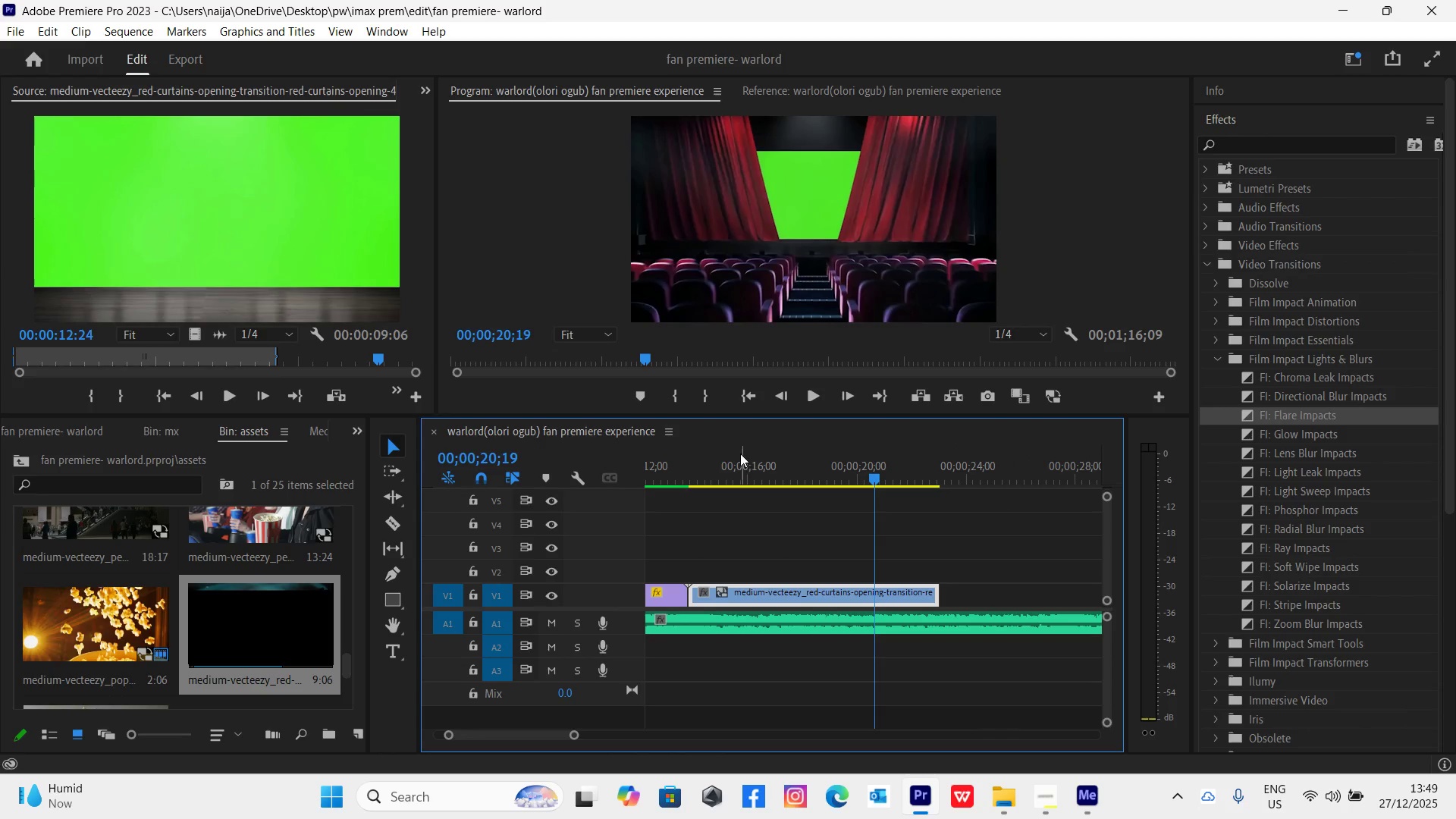 
left_click([713, 469])
 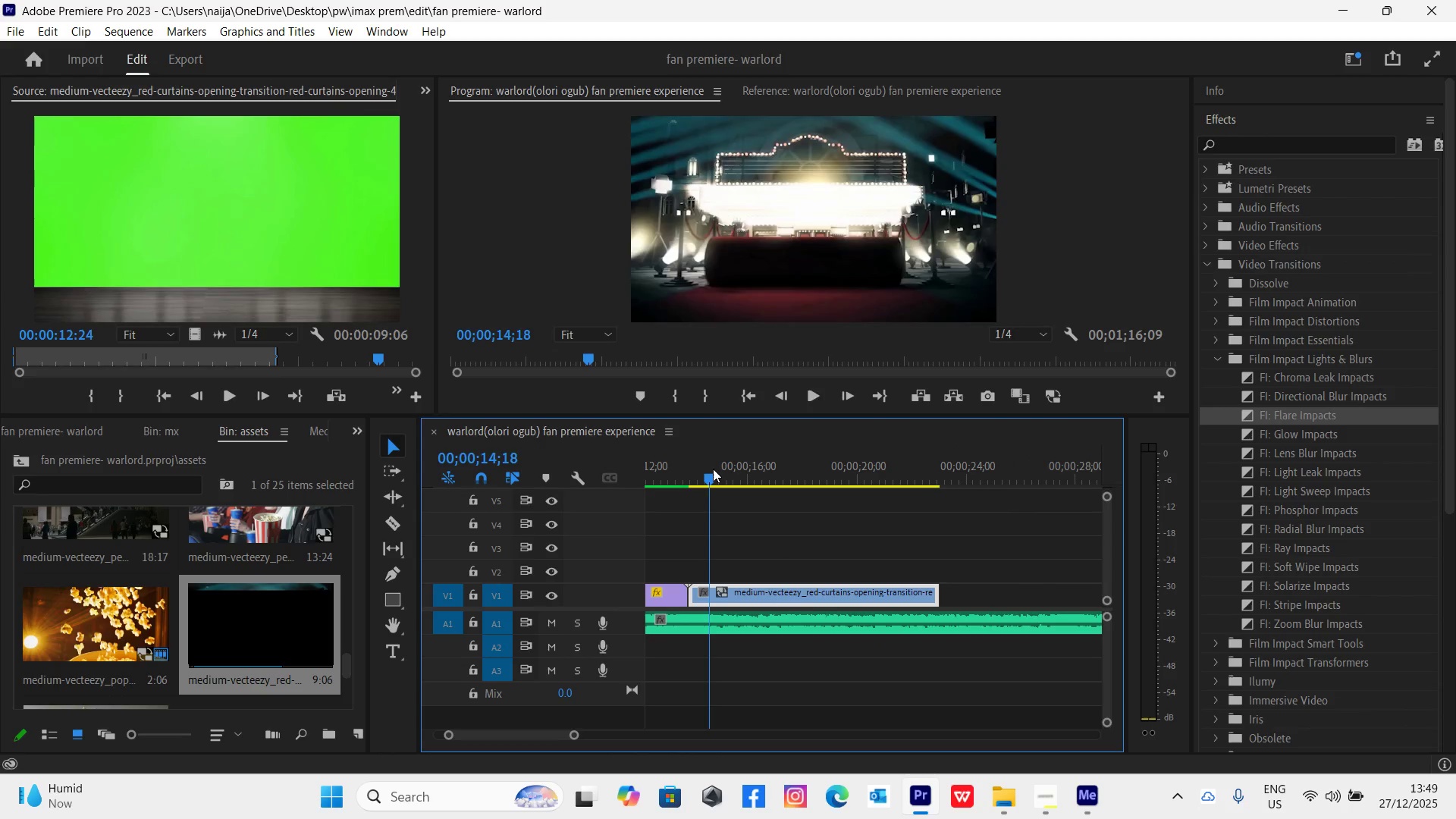 
key(Space)
 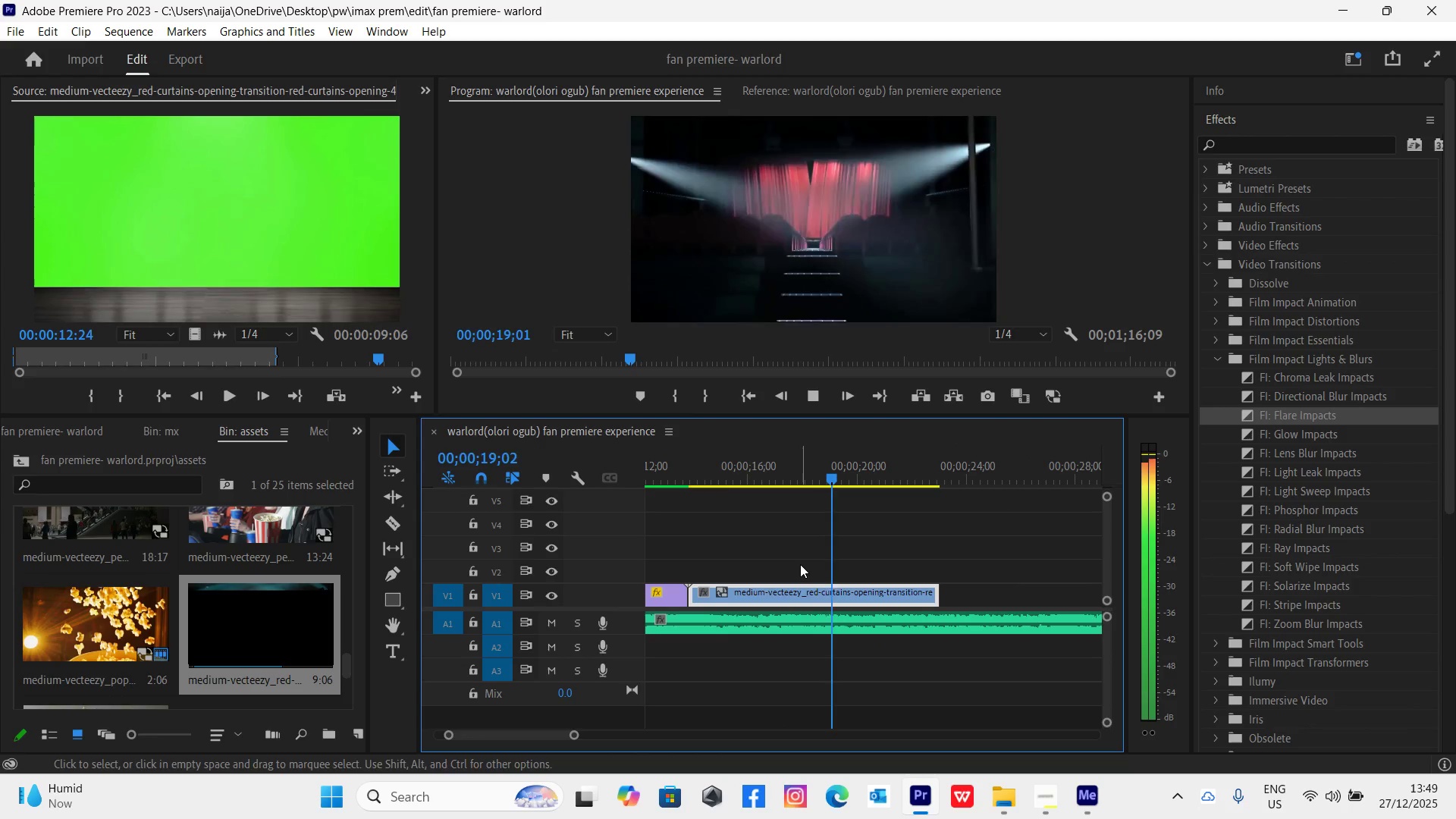 
wait(9.55)
 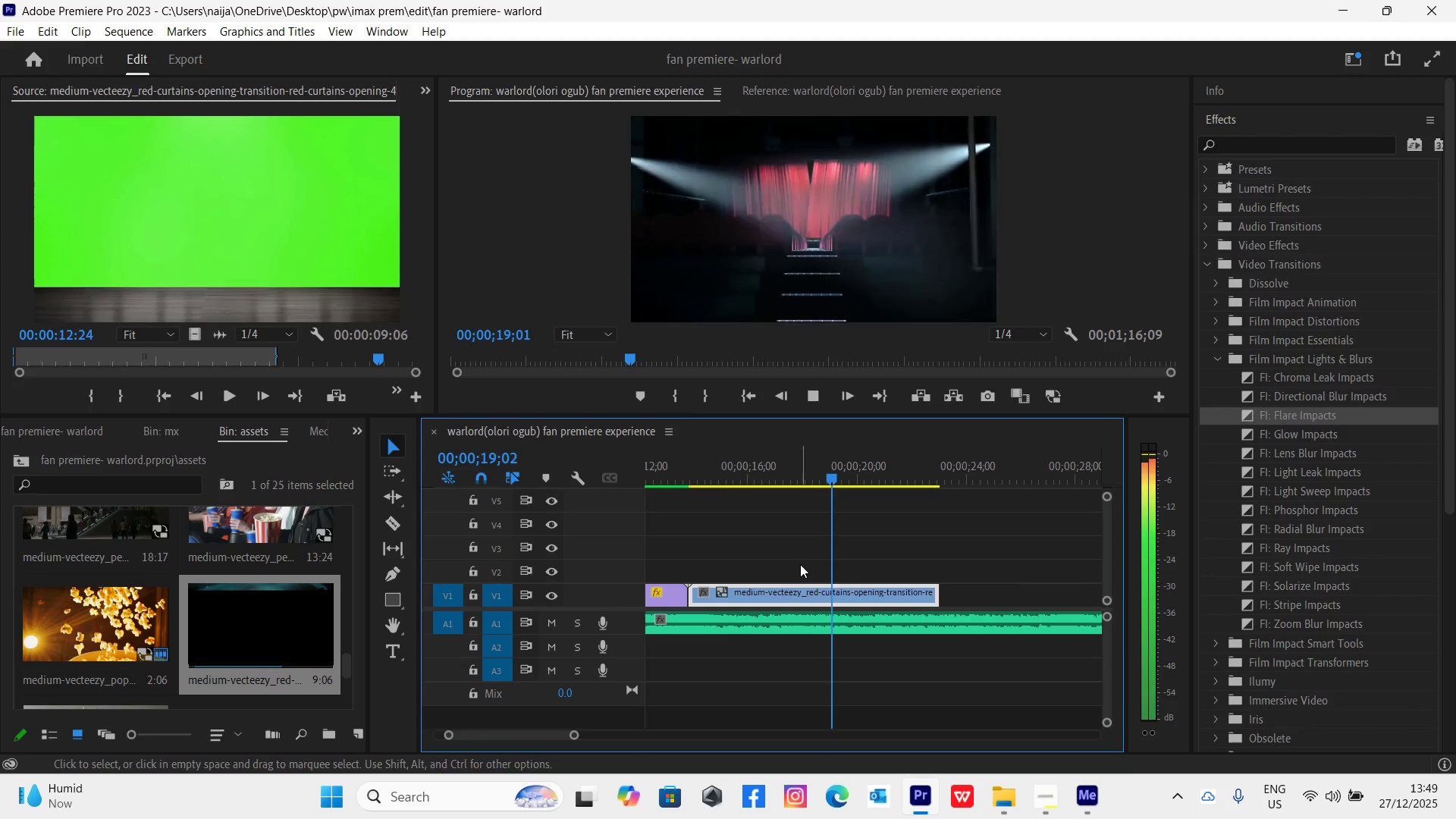 
key(Space)
 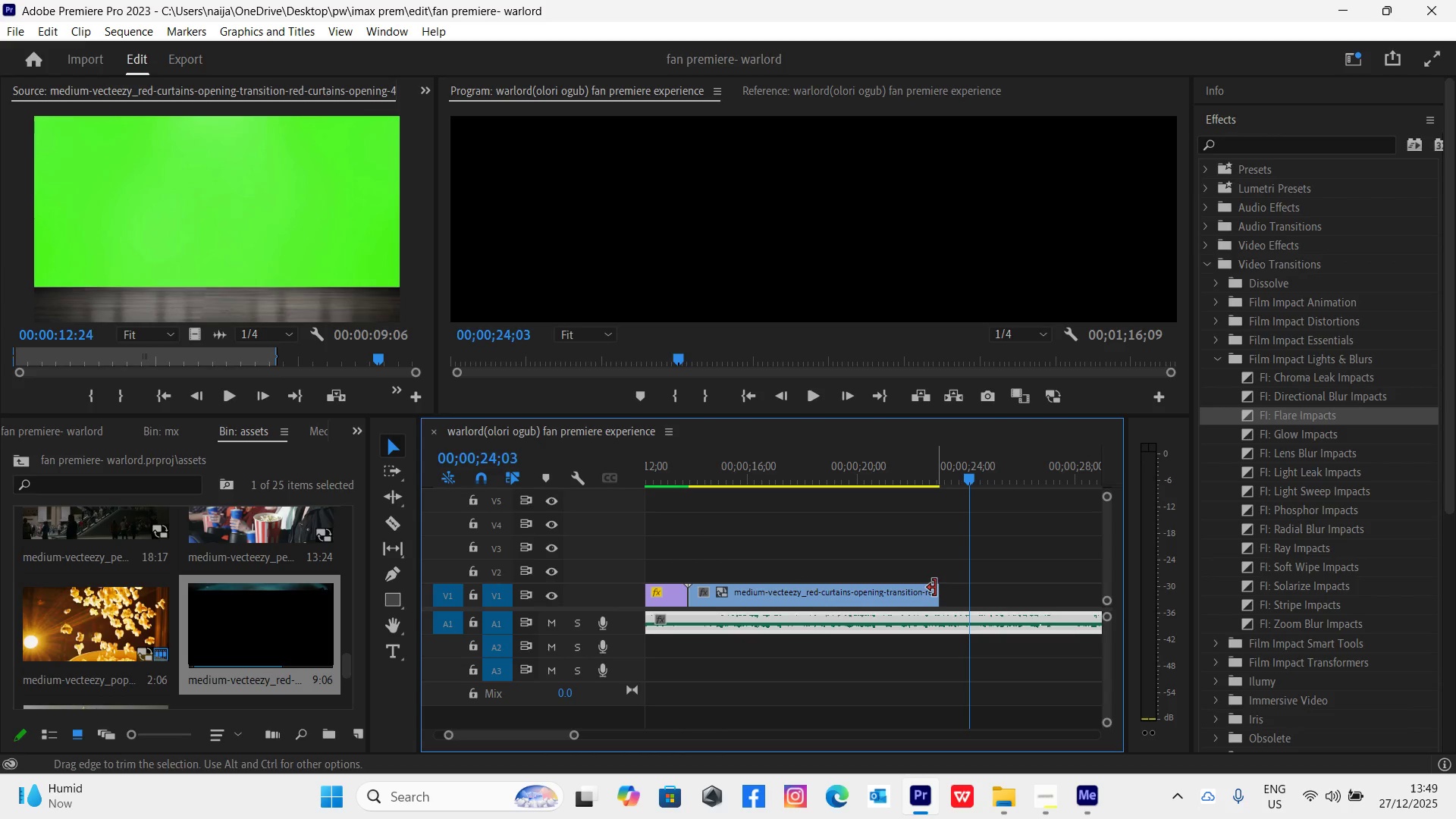 
left_click_drag(start_coordinate=[935, 588], to_coordinate=[962, 606])
 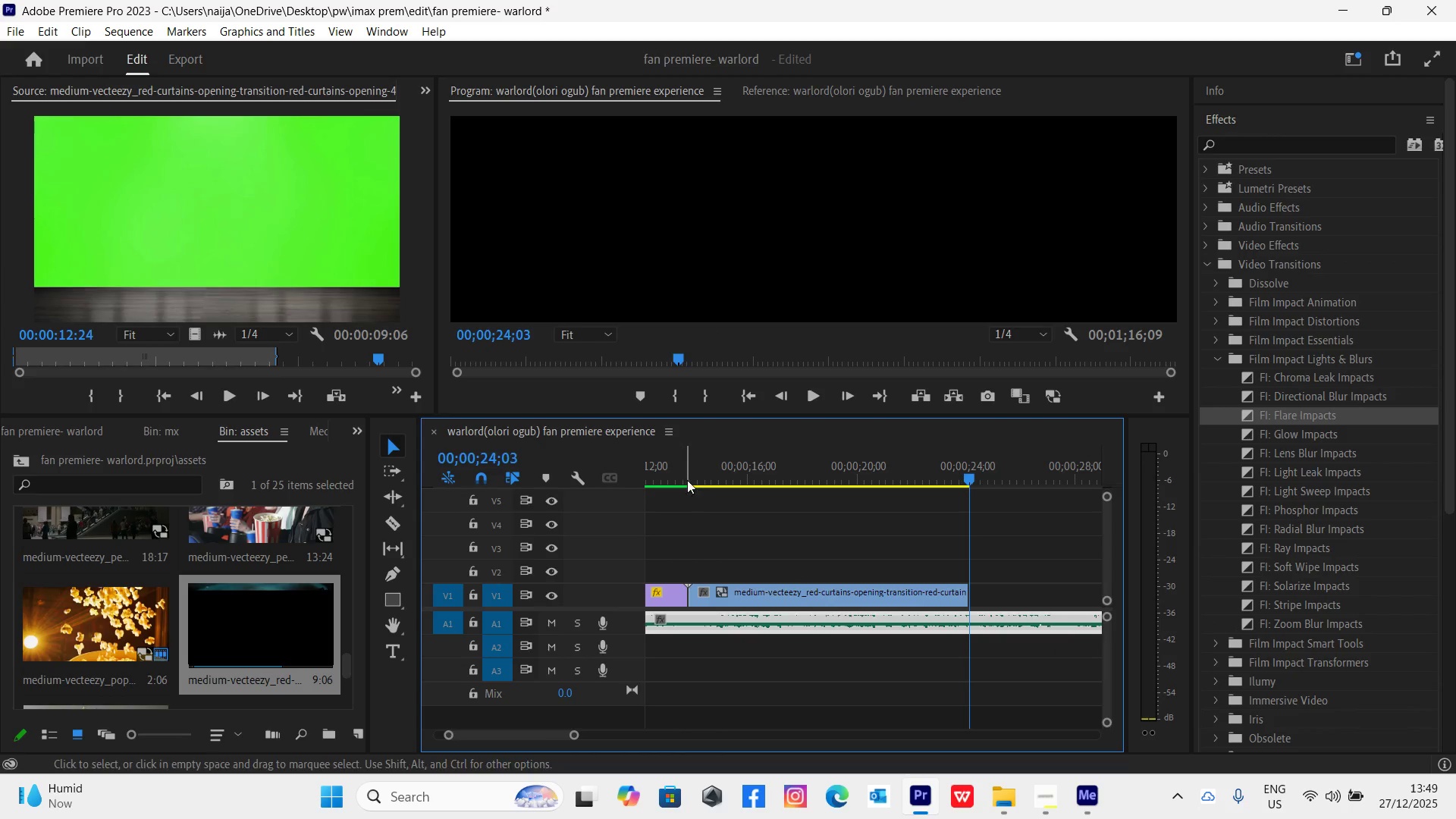 
left_click([684, 472])
 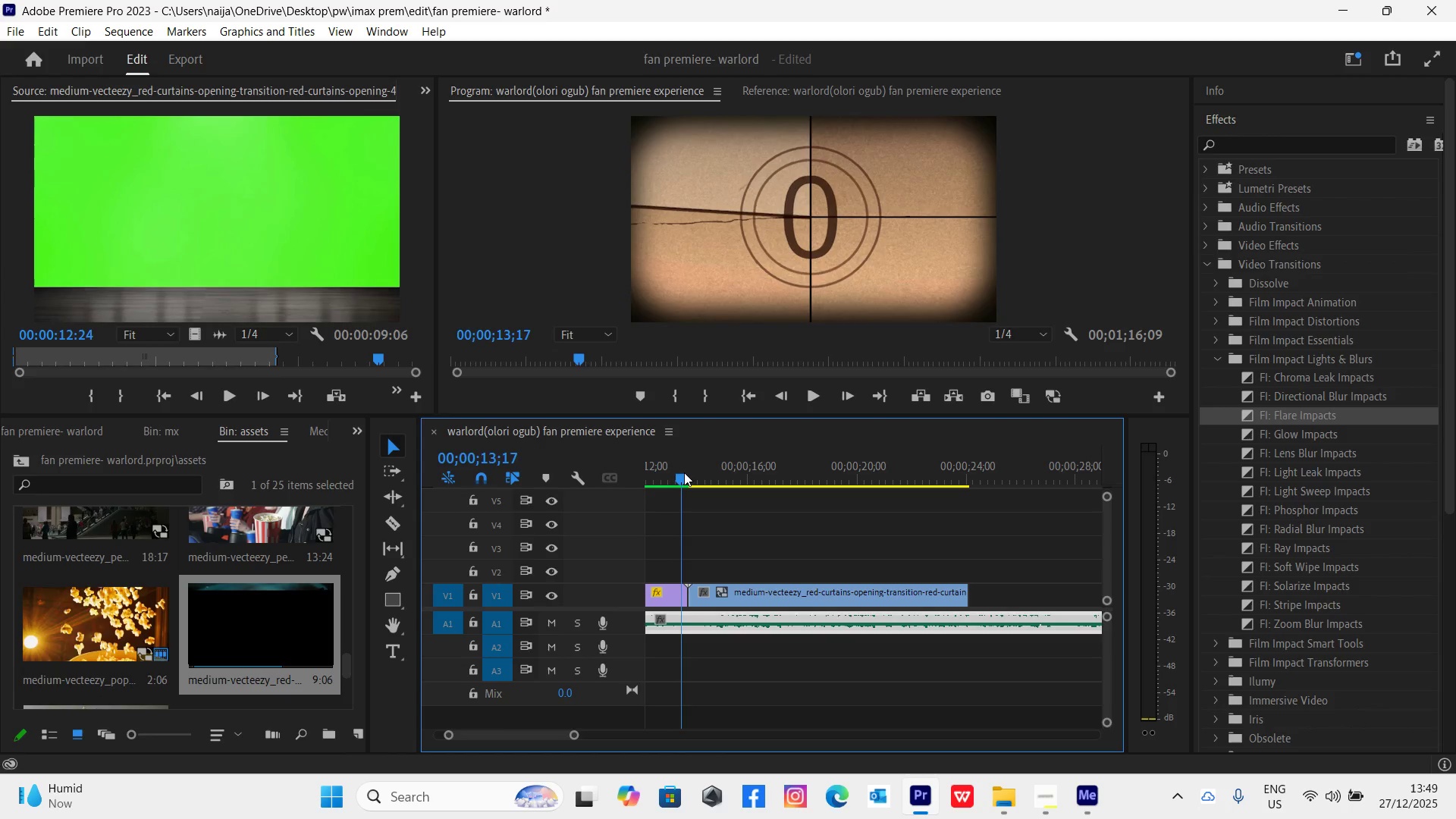 
wait(14.27)
 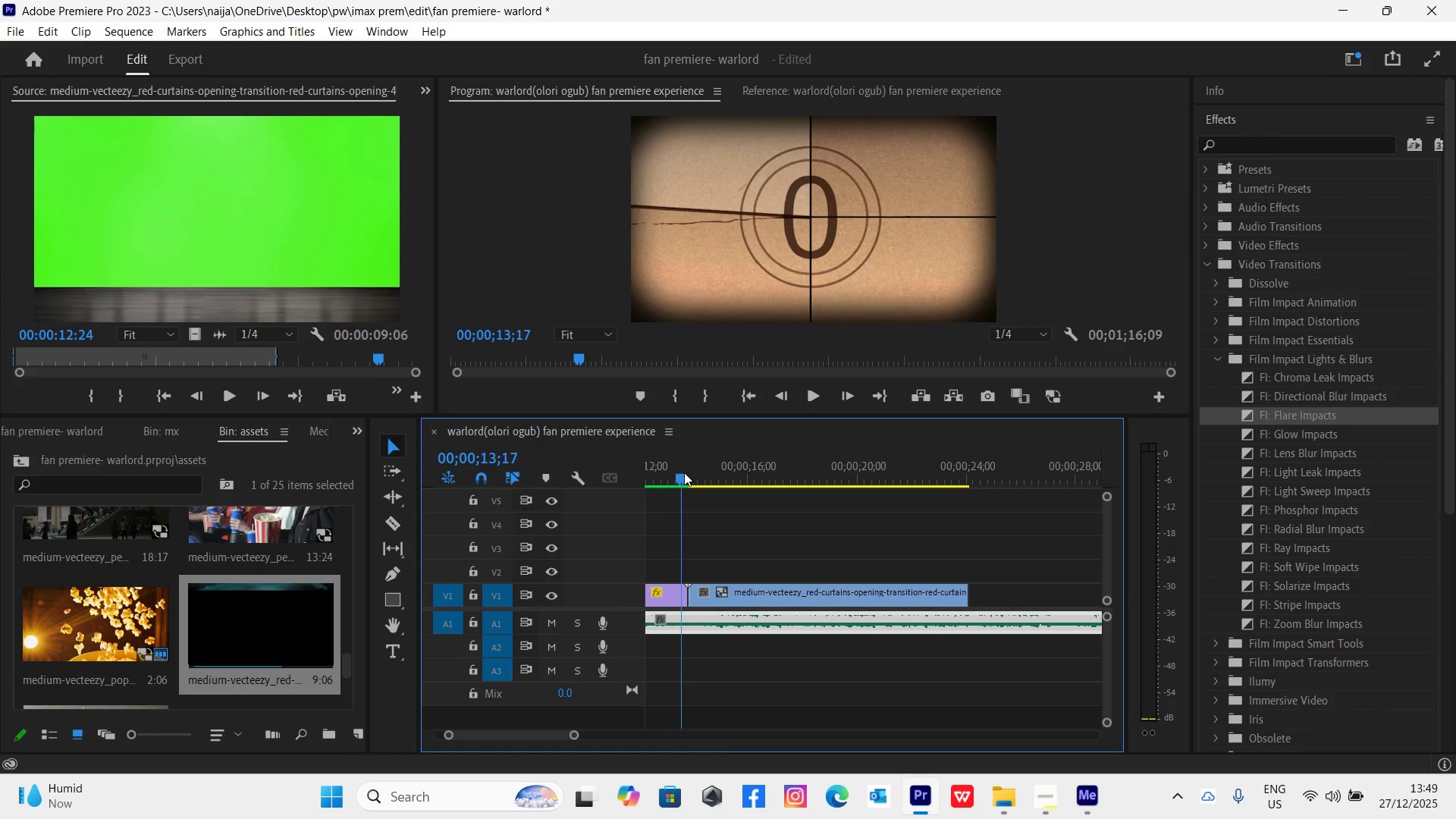 
key(Control+S)
 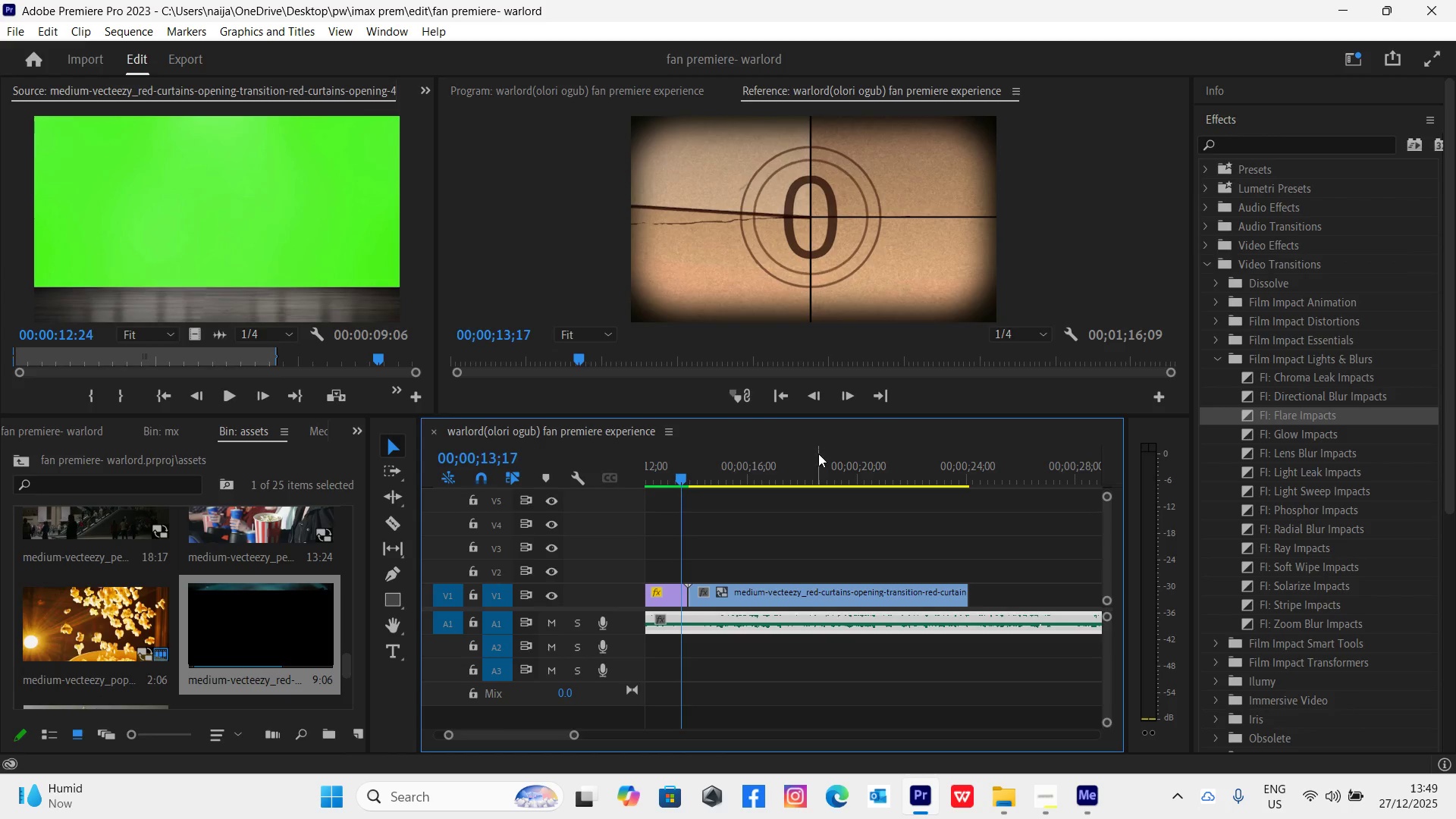 
left_click([934, 480])
 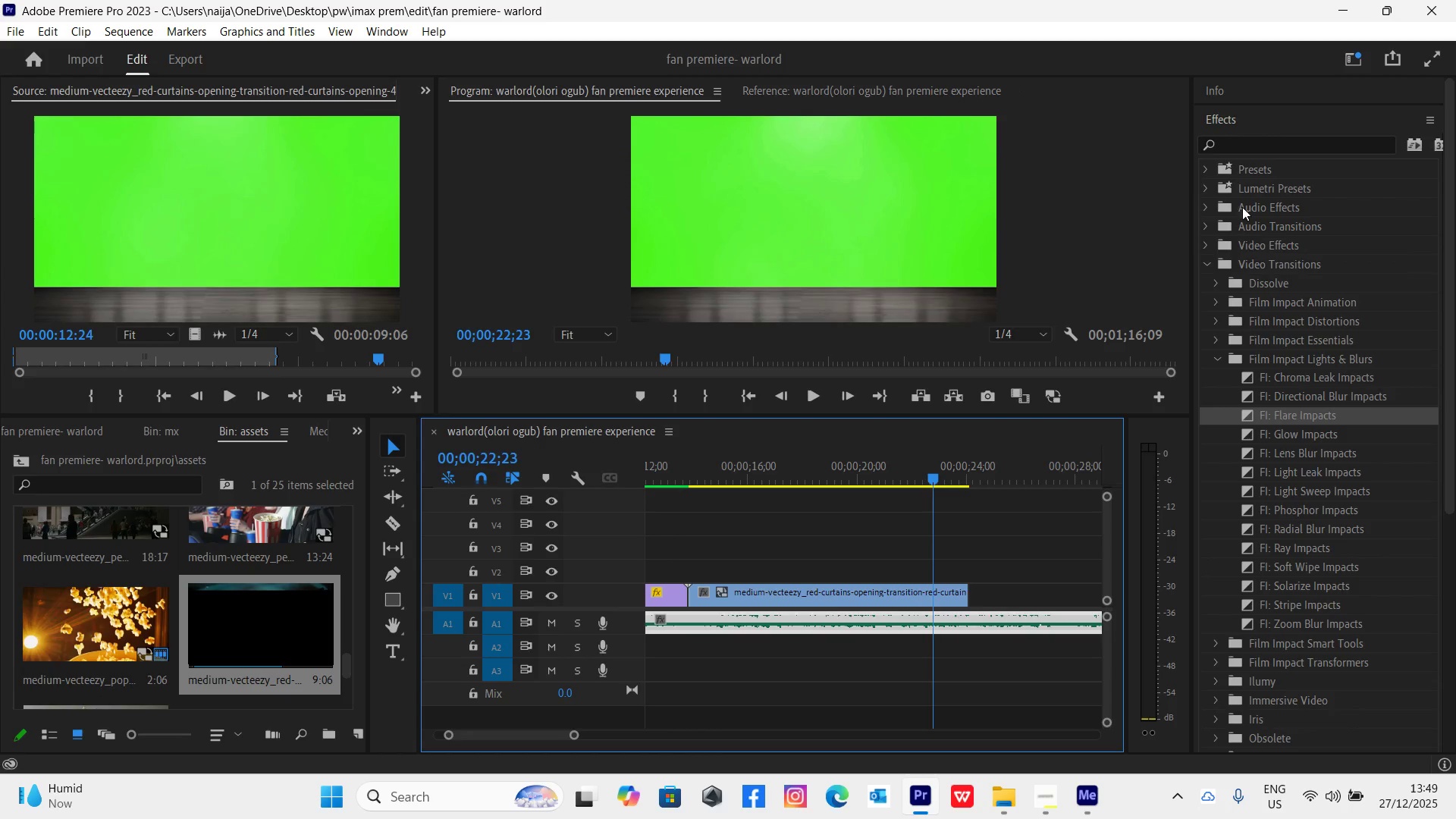 
left_click([1260, 146])
 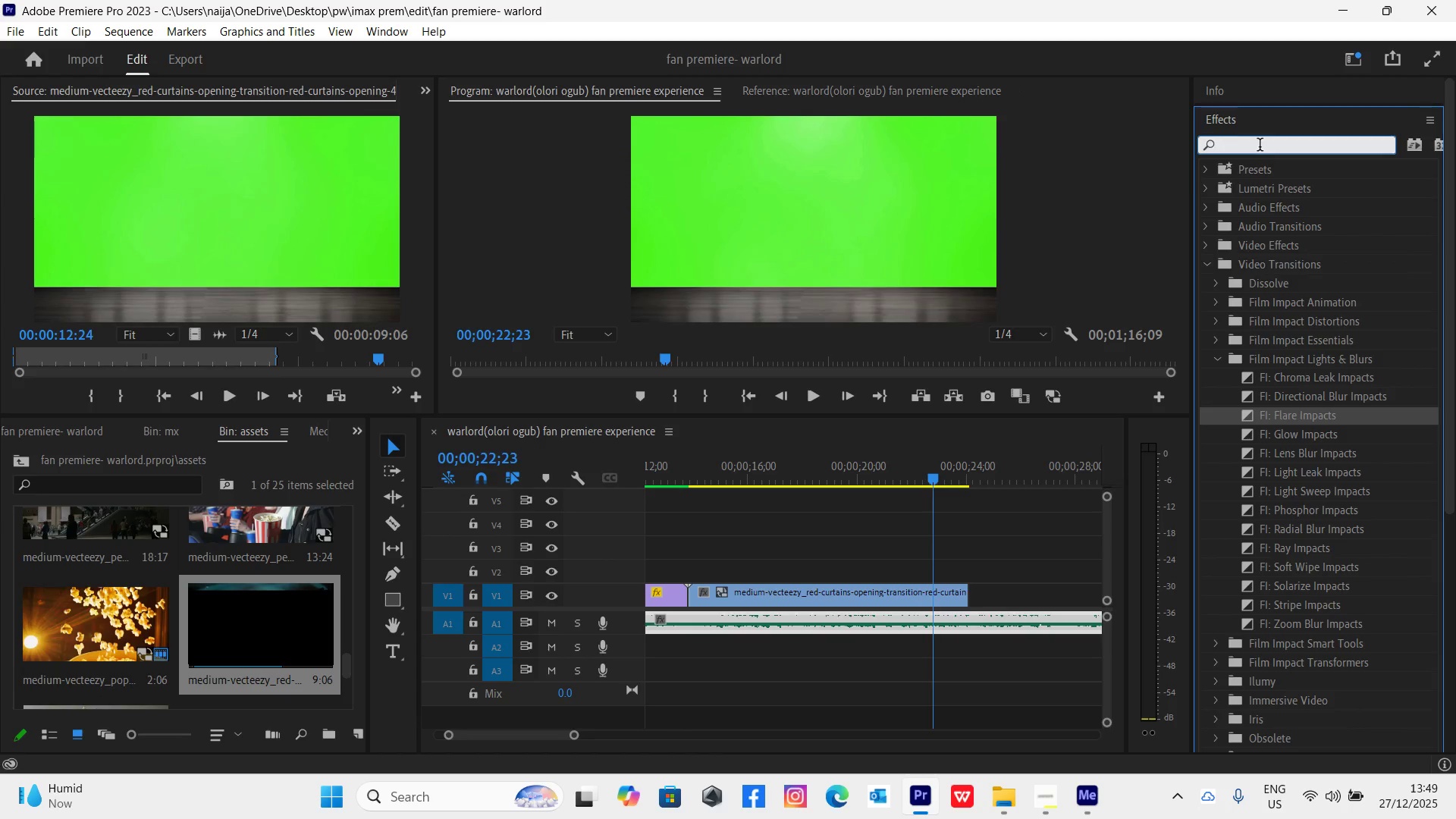 
type(ultra)
 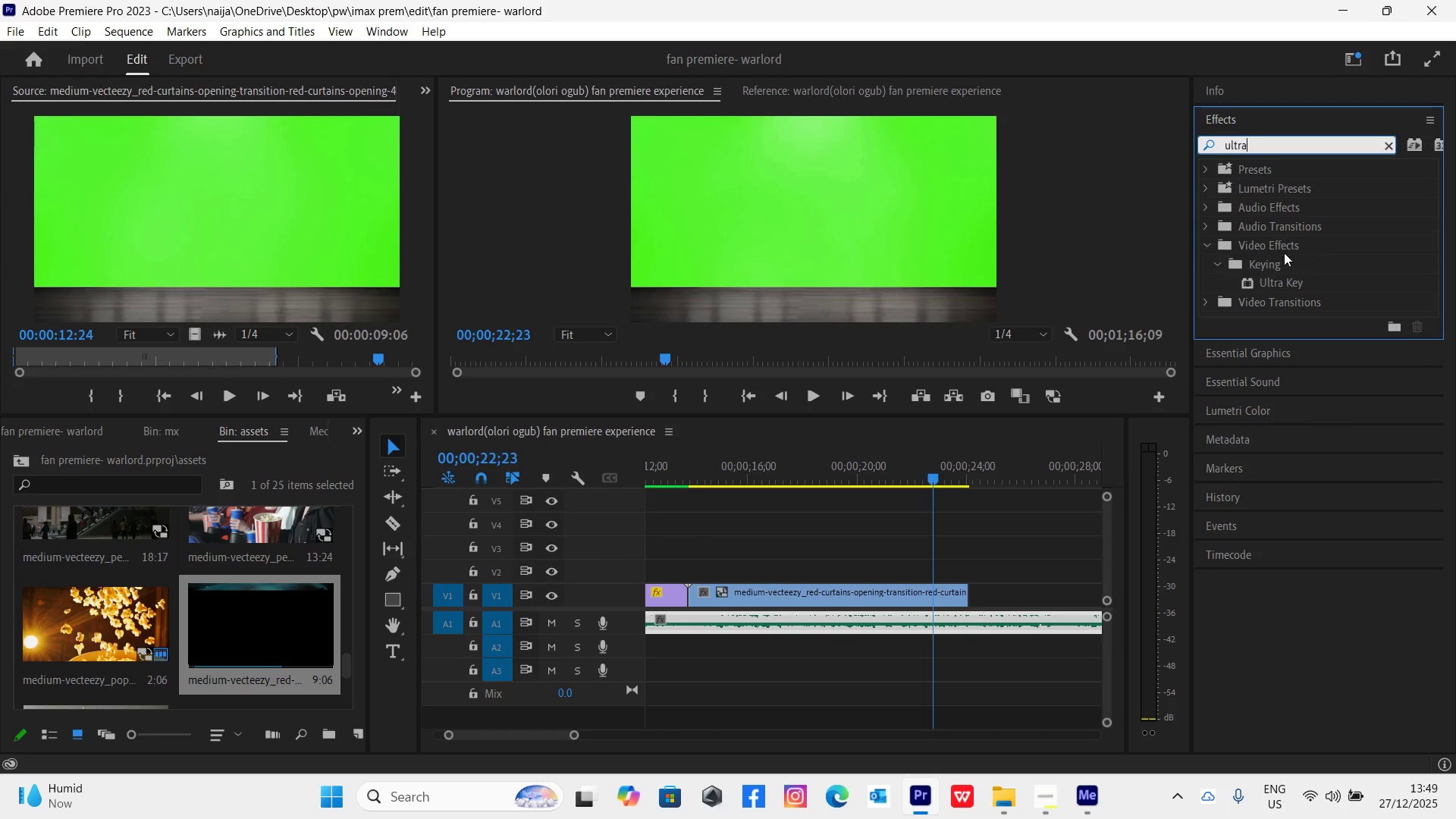 
left_click_drag(start_coordinate=[1277, 282], to_coordinate=[923, 590])
 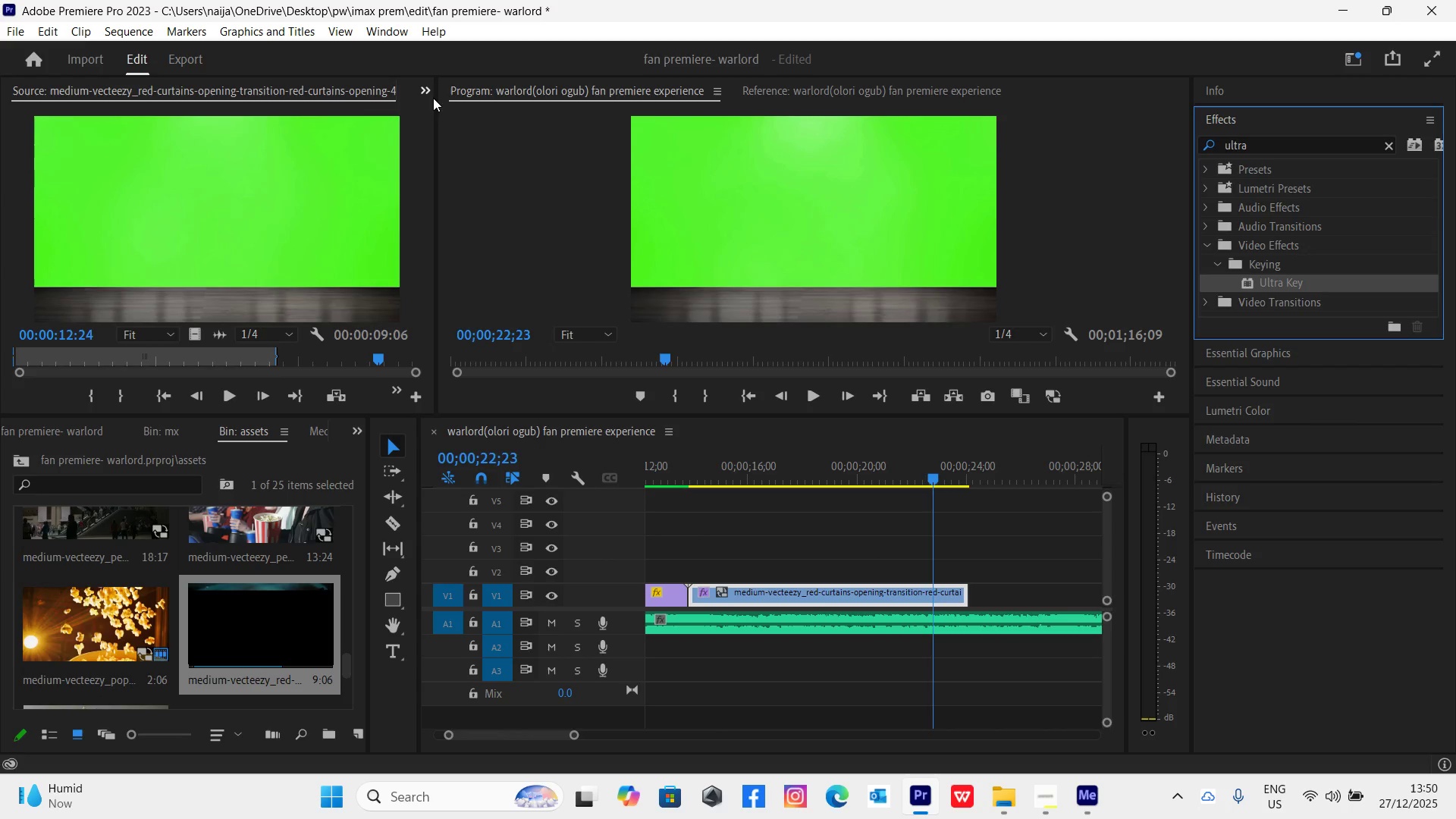 
left_click([429, 90])
 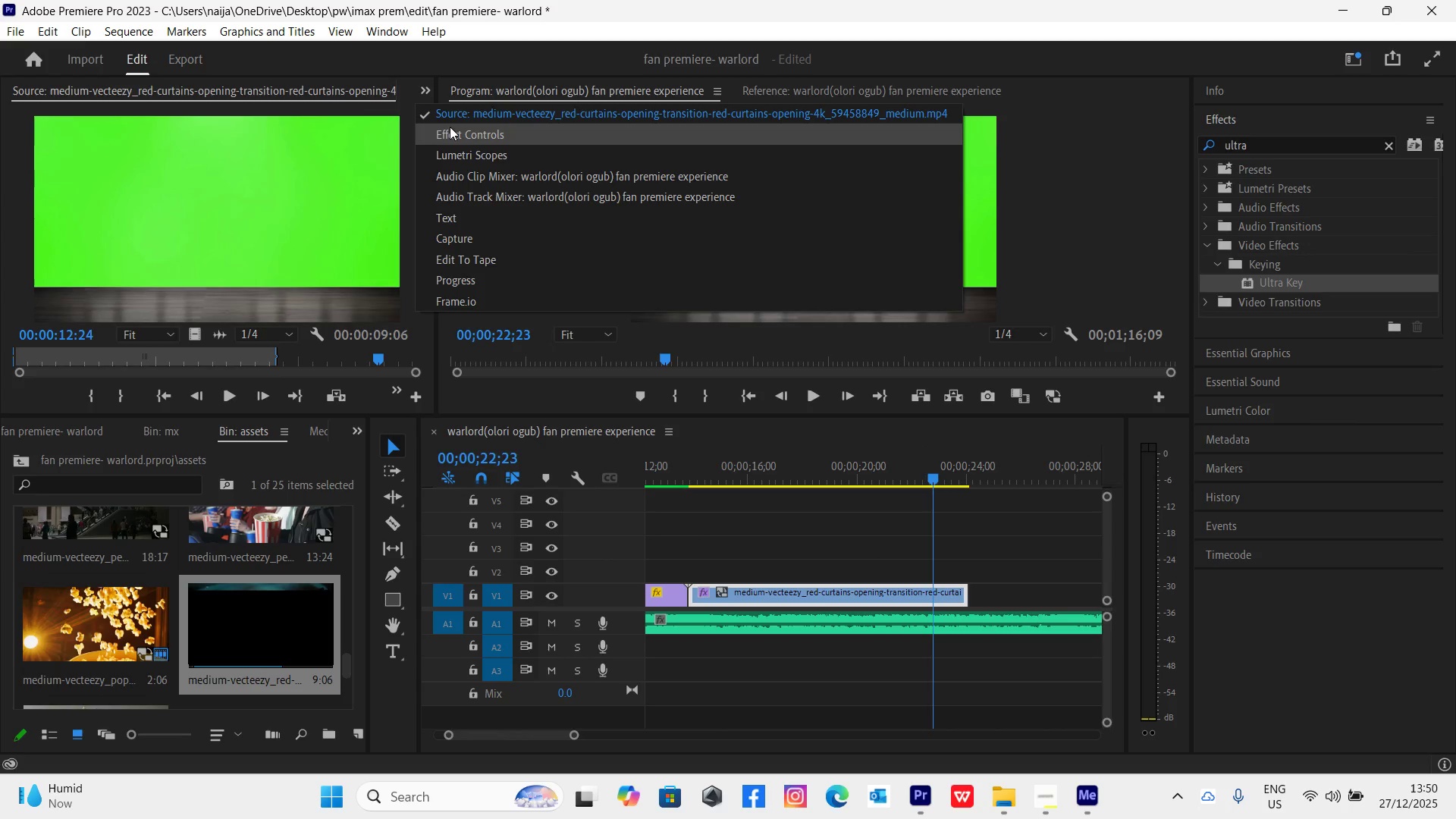 
left_click([452, 132])
 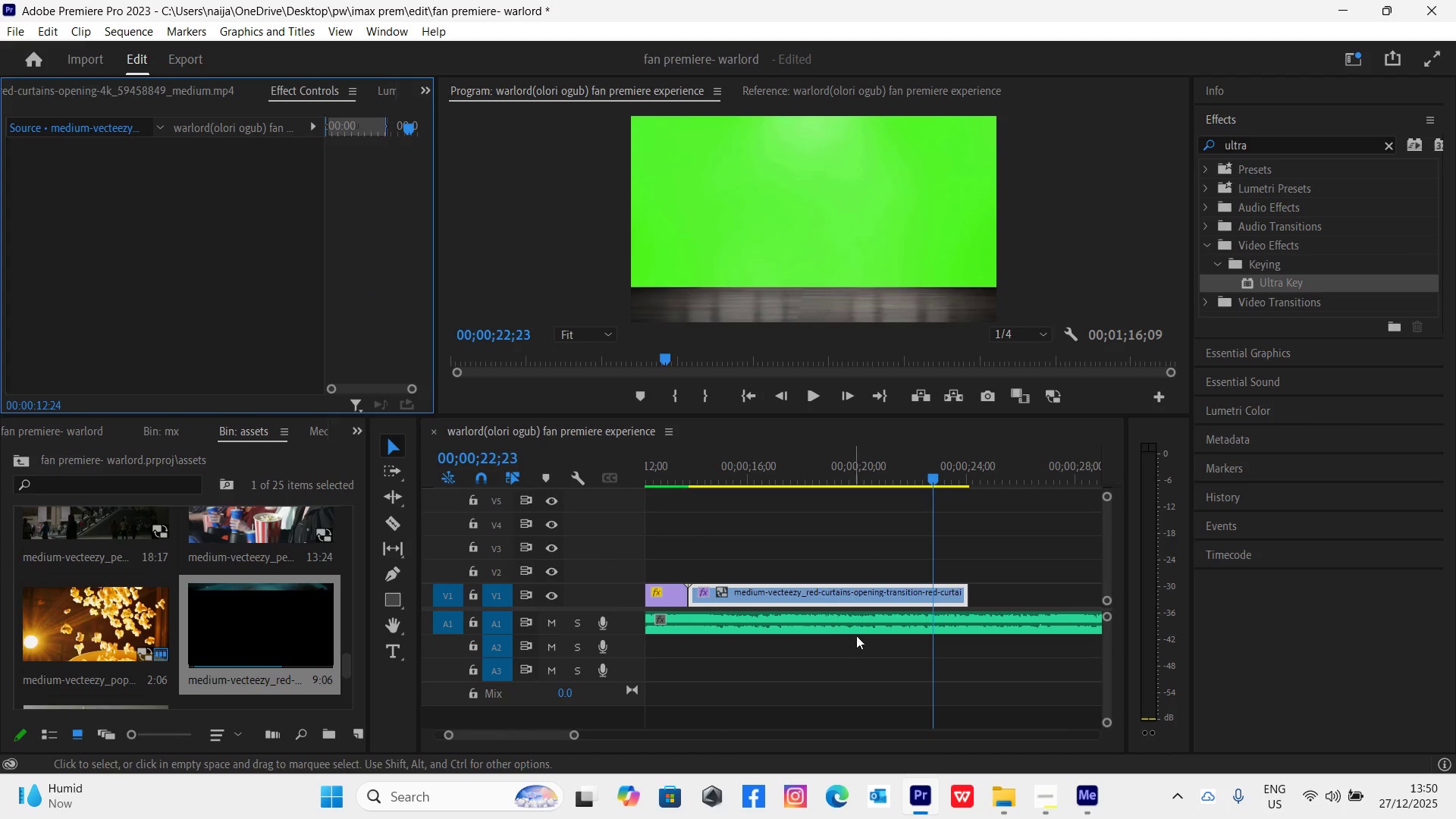 
left_click([921, 552])
 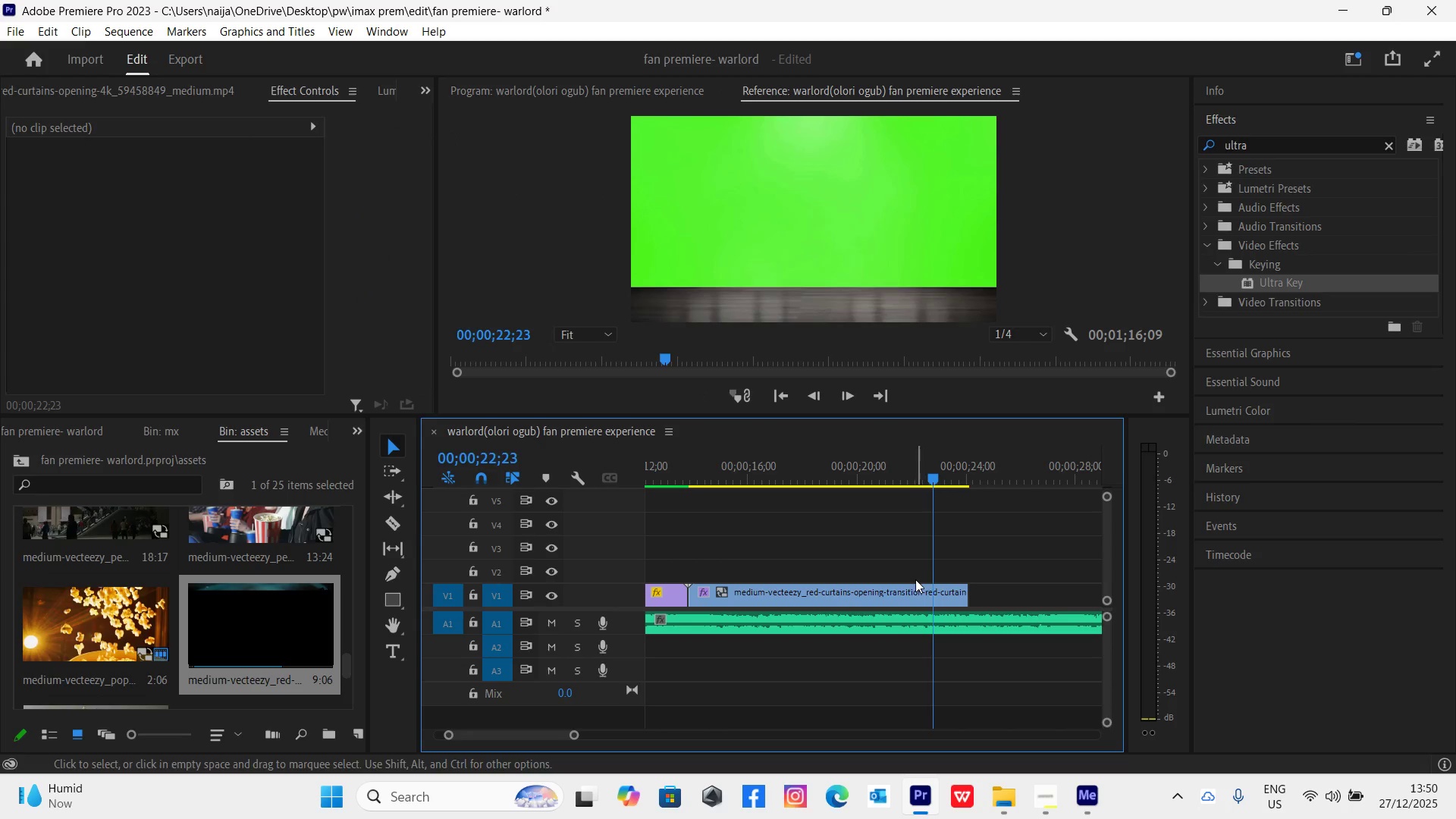 
left_click([911, 586])
 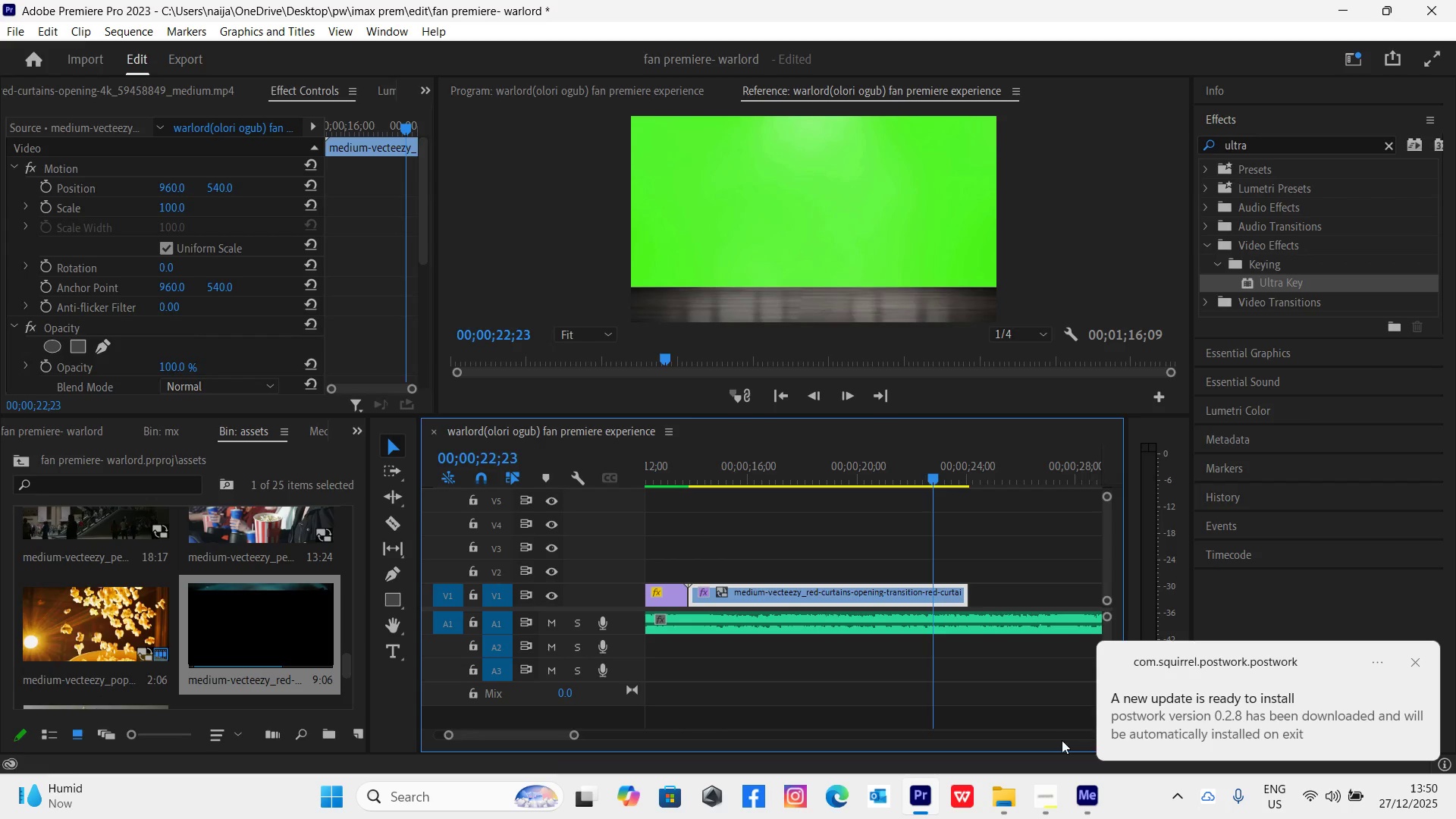 
wait(6.28)
 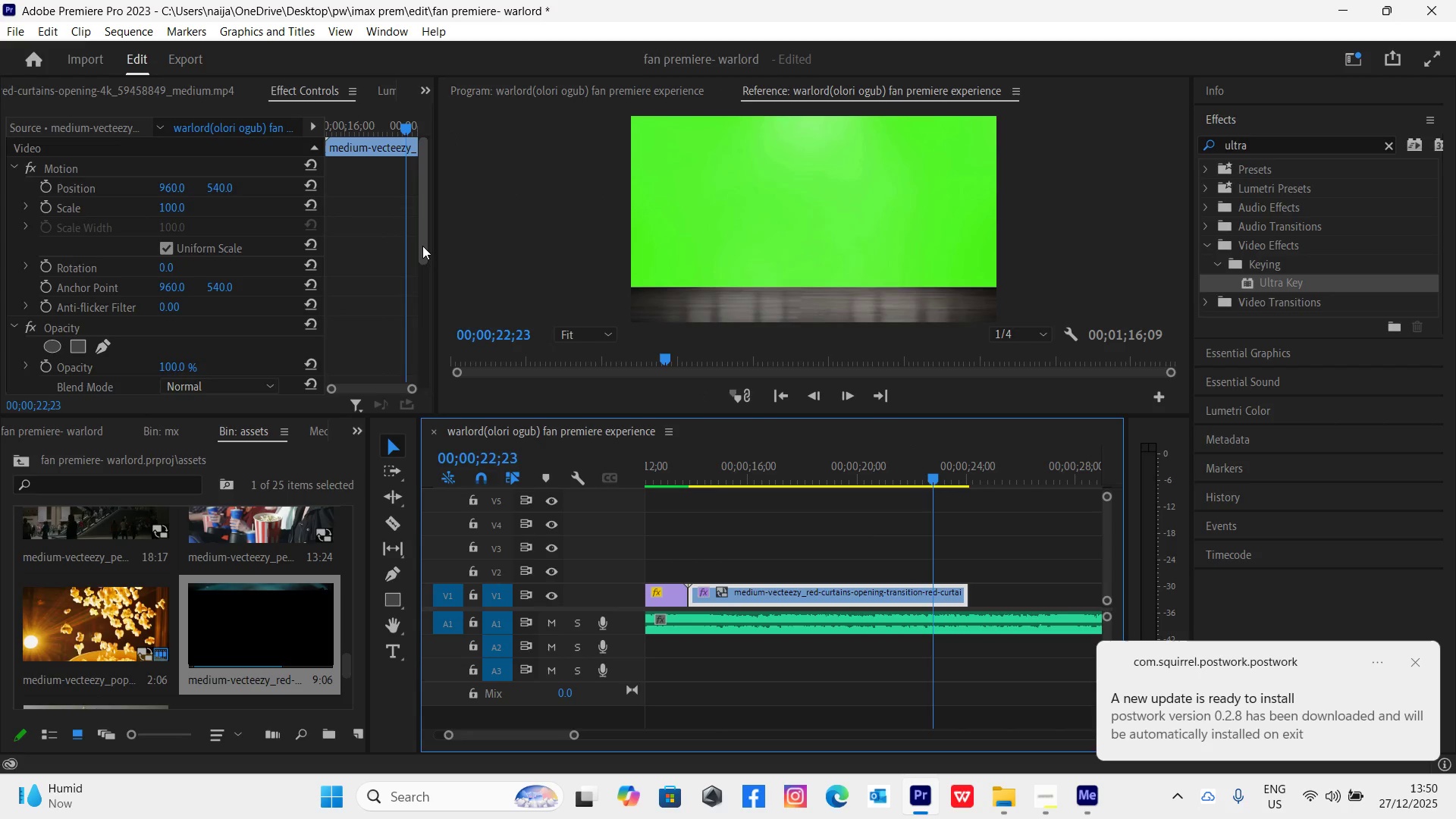 
left_click([1040, 795])